 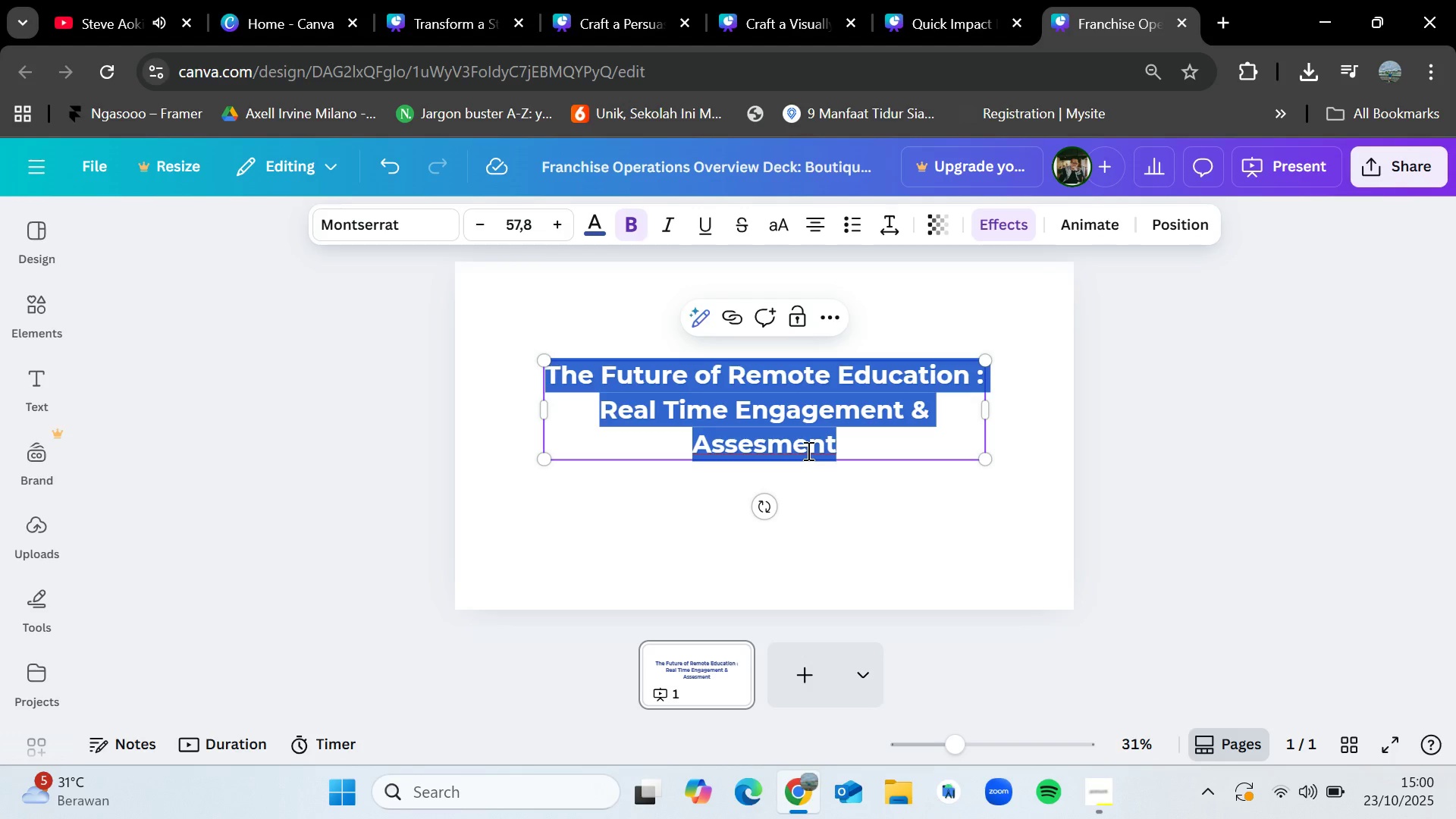 
key(Backspace)
type(Franchise)
 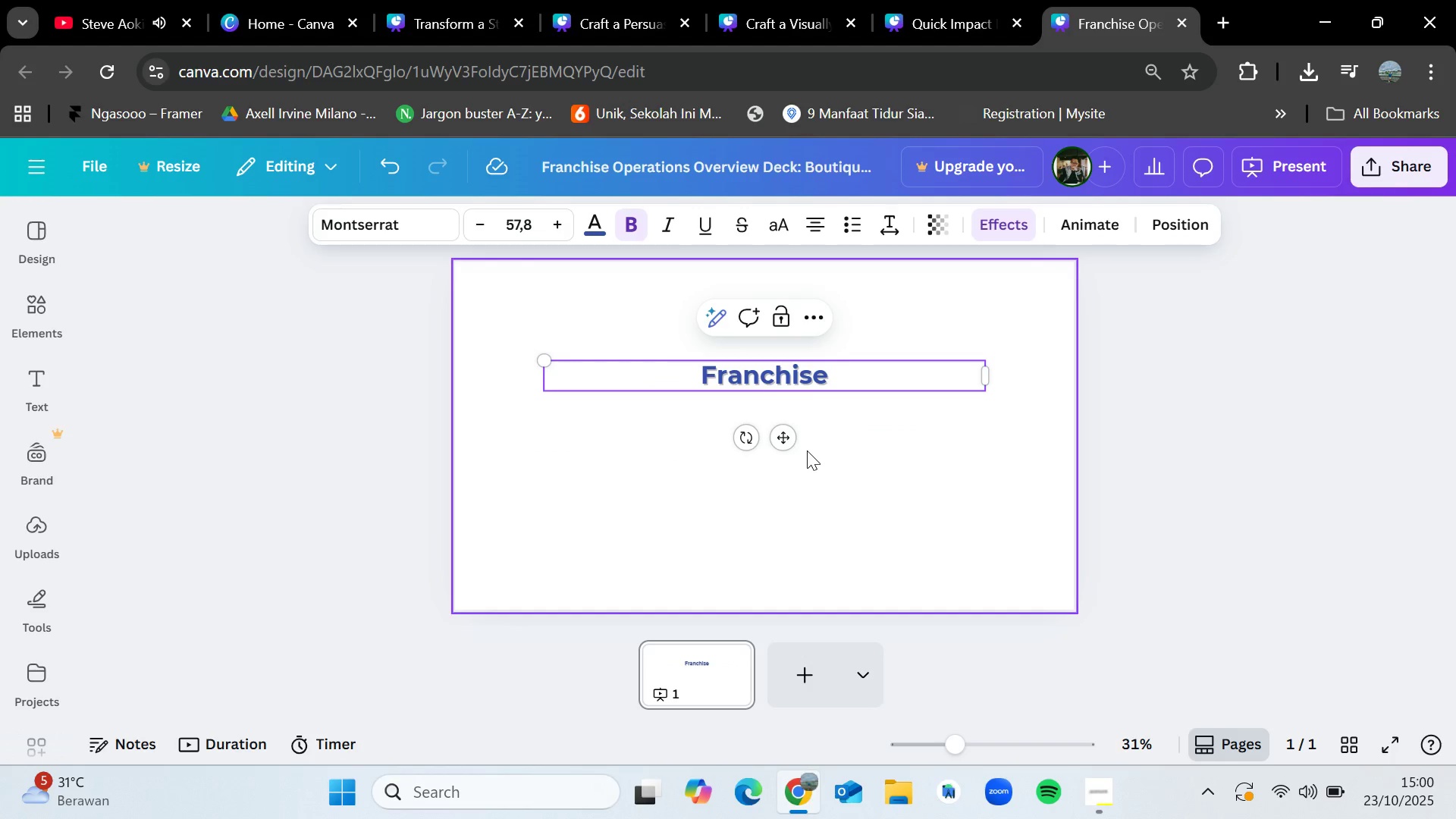 
type( Operation Overvid)
key(Backspace)
type(ew)
 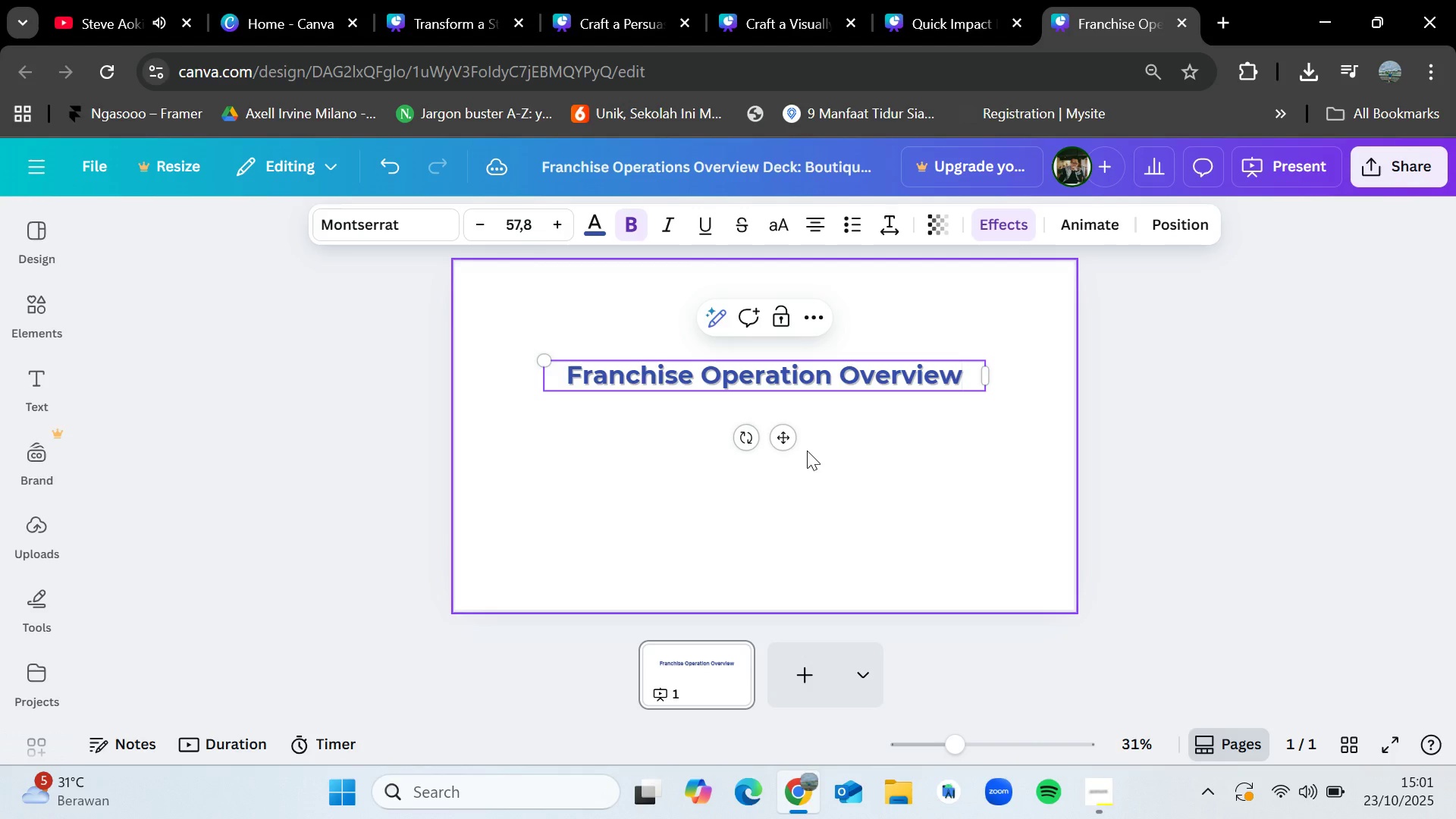 
type( Deck)
 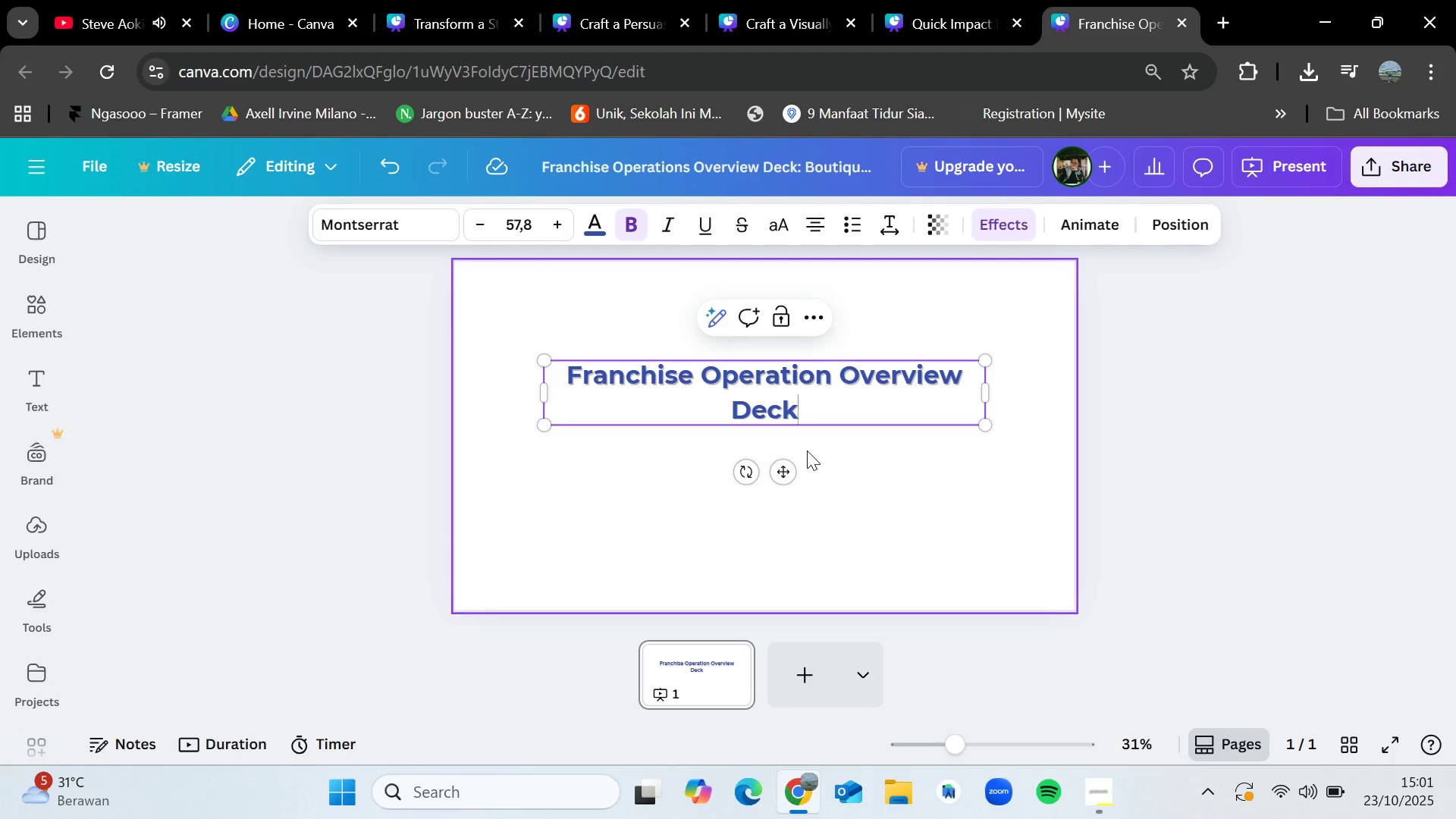 
left_click([807, 450])
 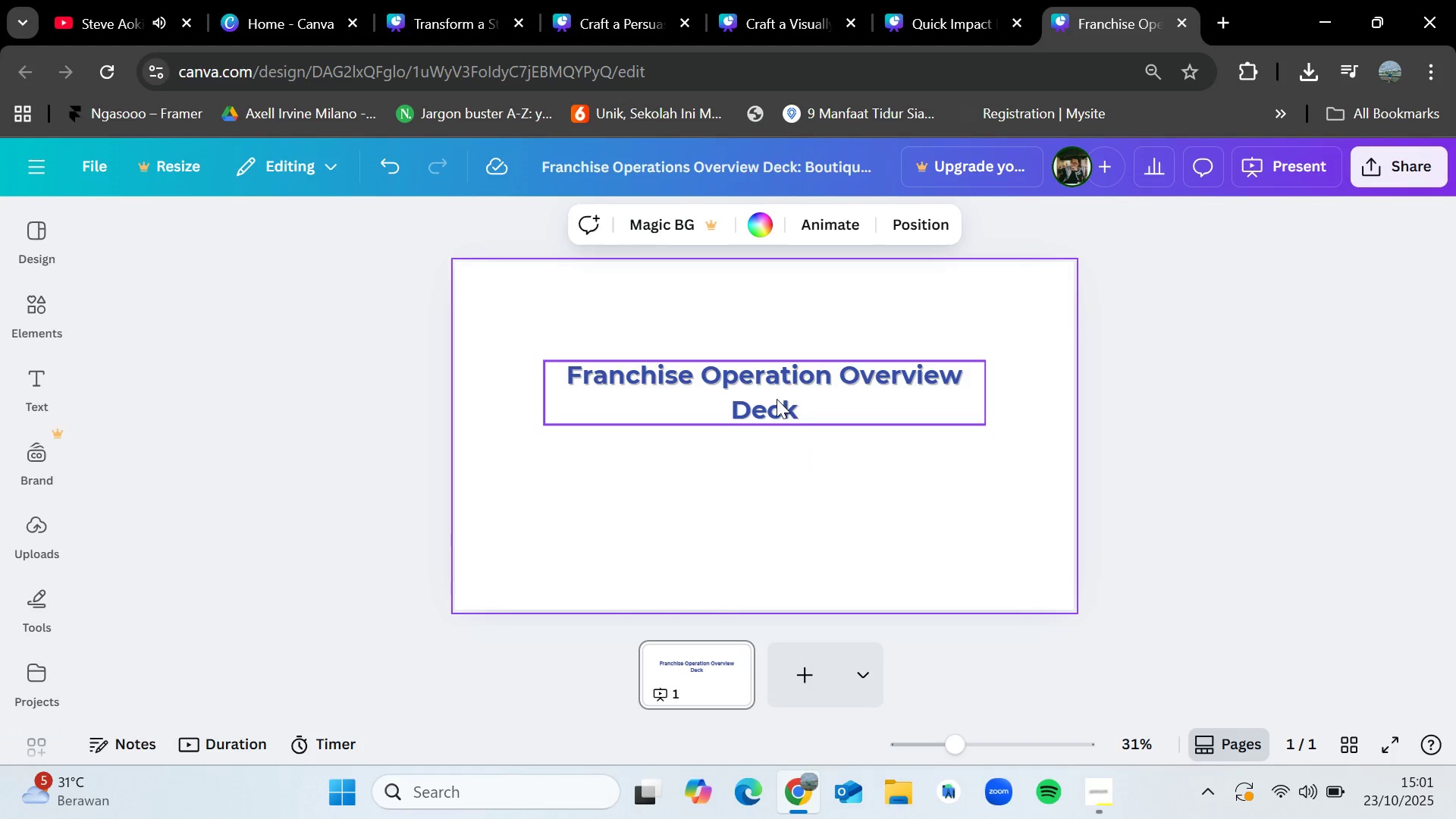 
left_click([774, 391])
 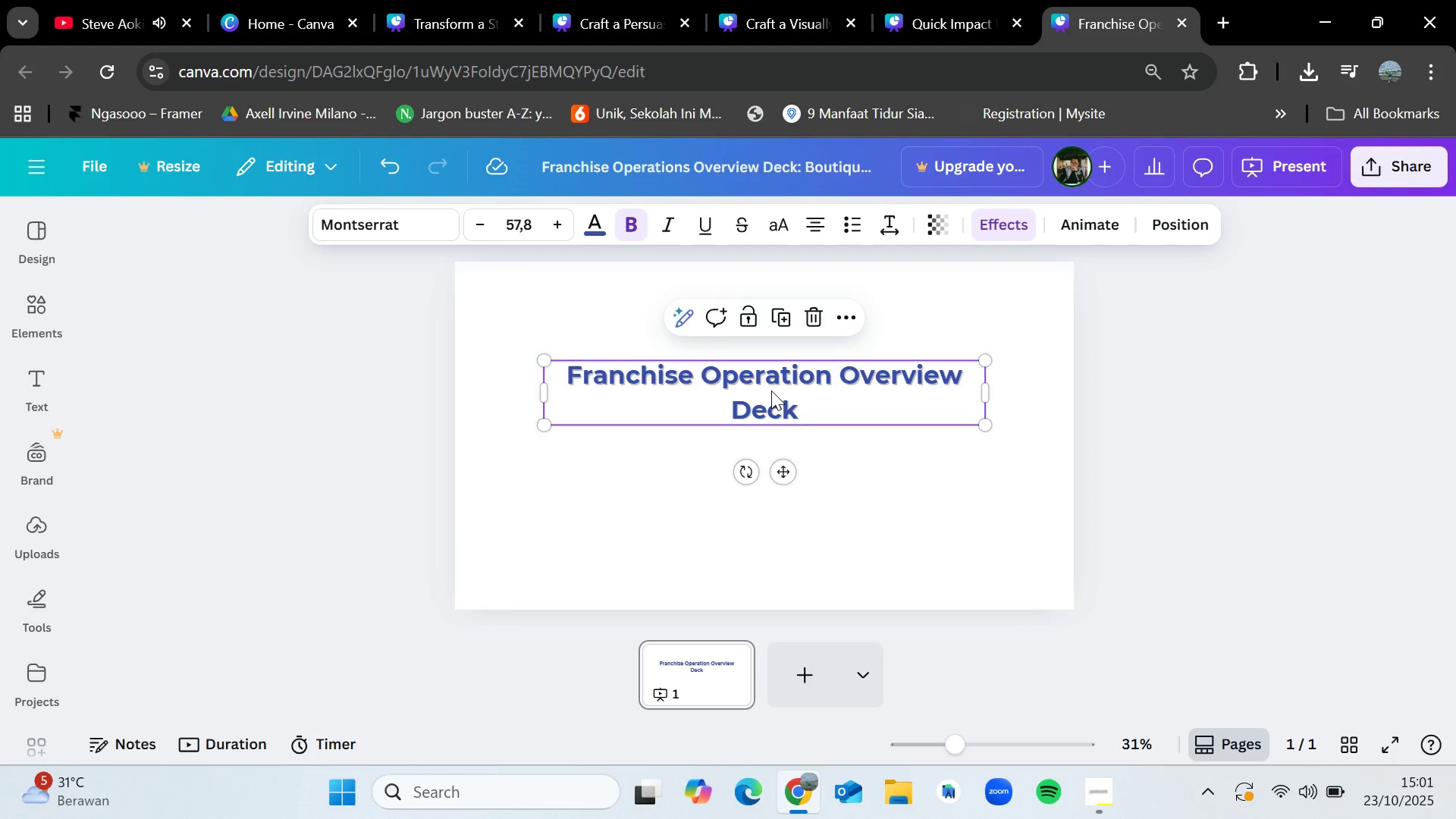 
key(Control+C)
 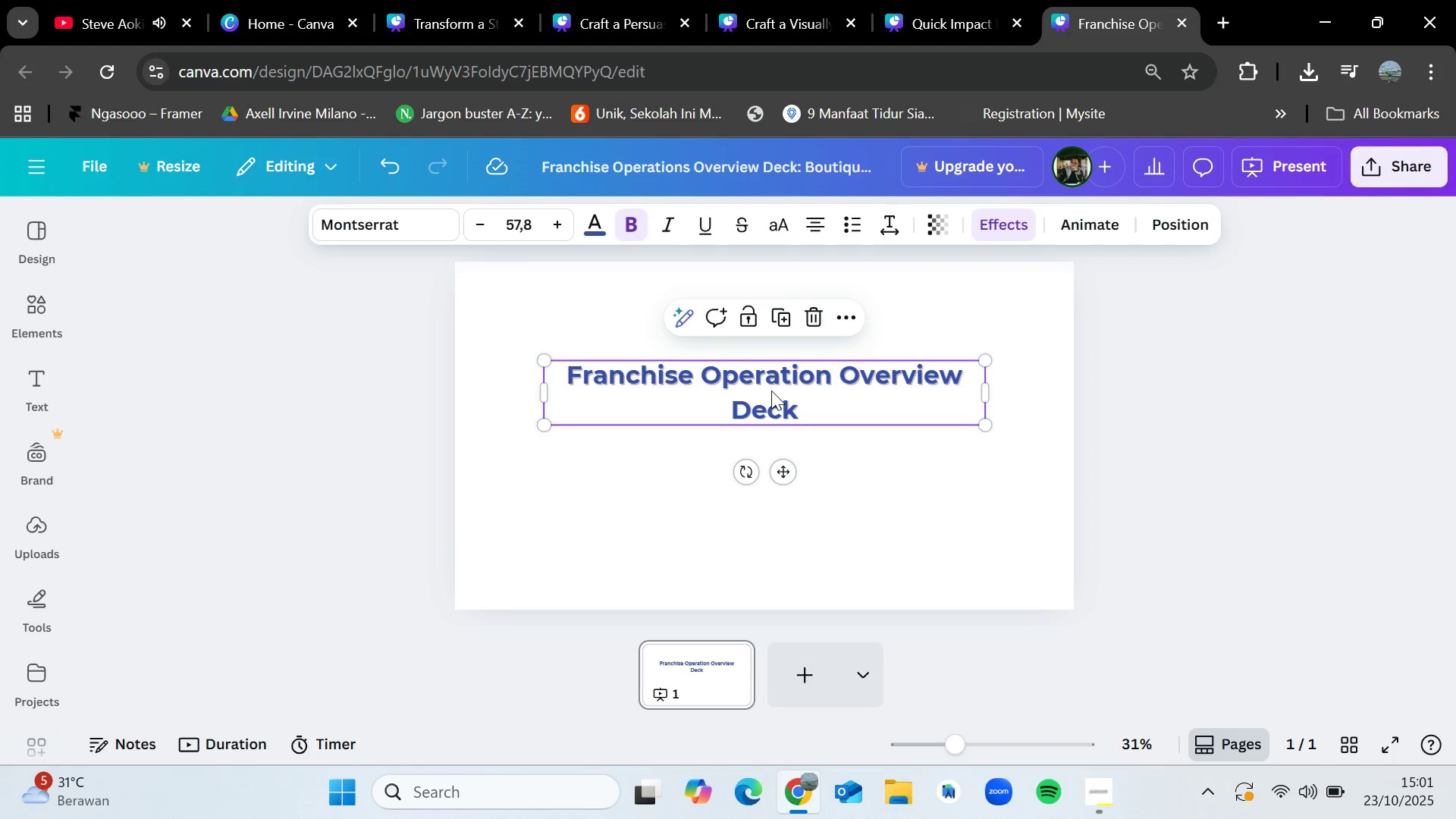 
key(Control+V)
 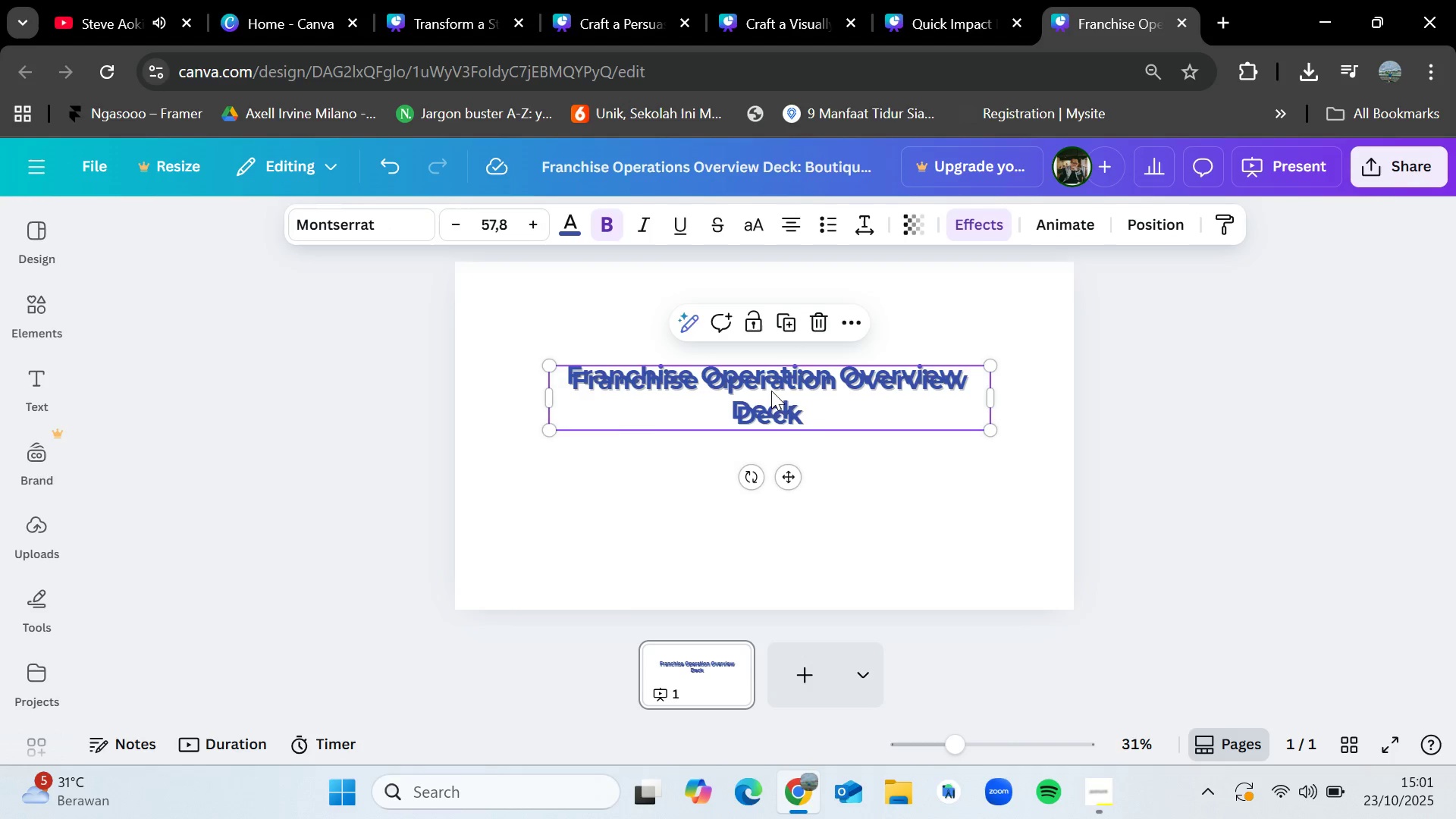 
left_click_drag(start_coordinate=[771, 391], to_coordinate=[772, 458])
 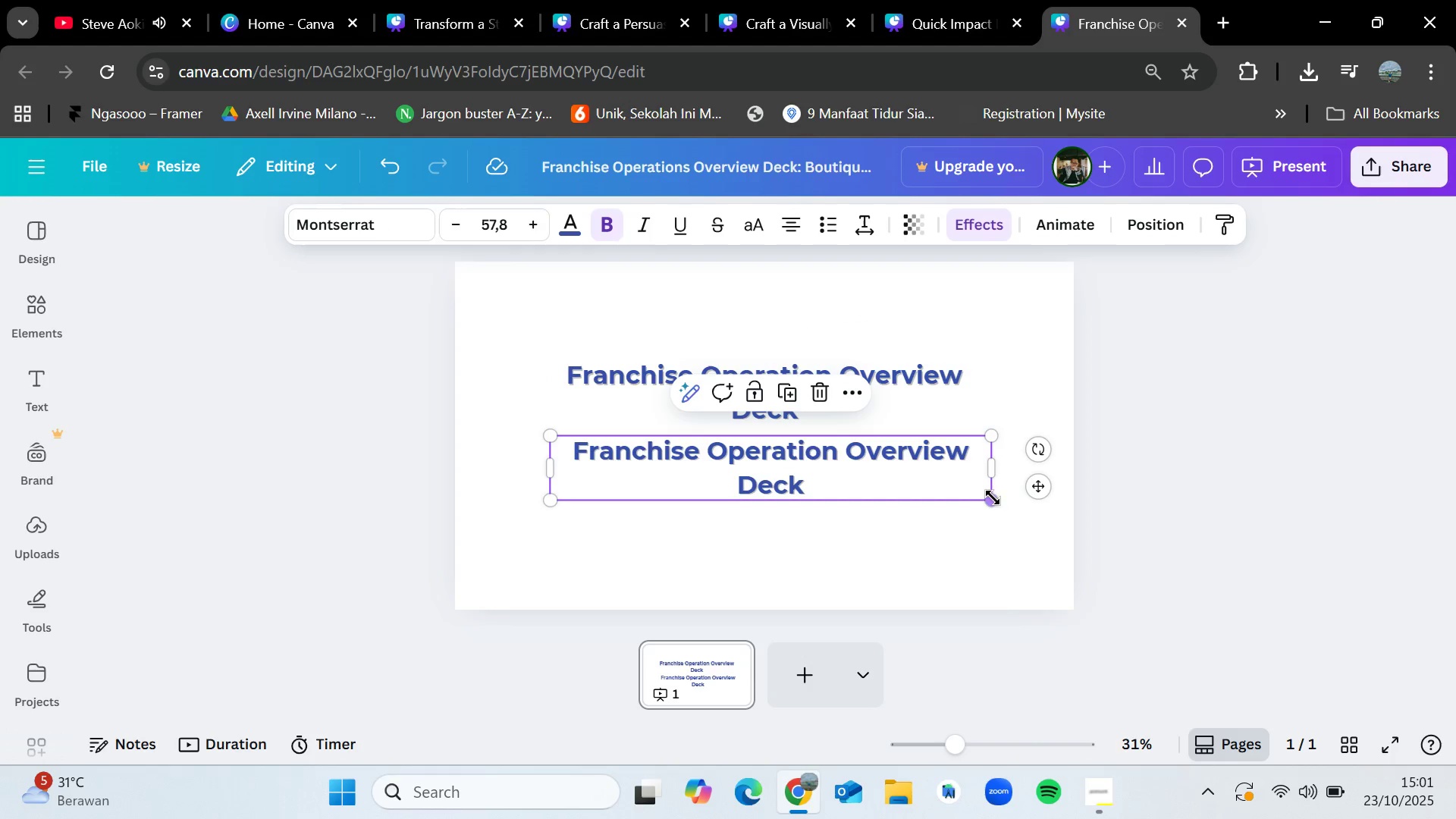 
left_click_drag(start_coordinate=[990, 499], to_coordinate=[814, 450])
 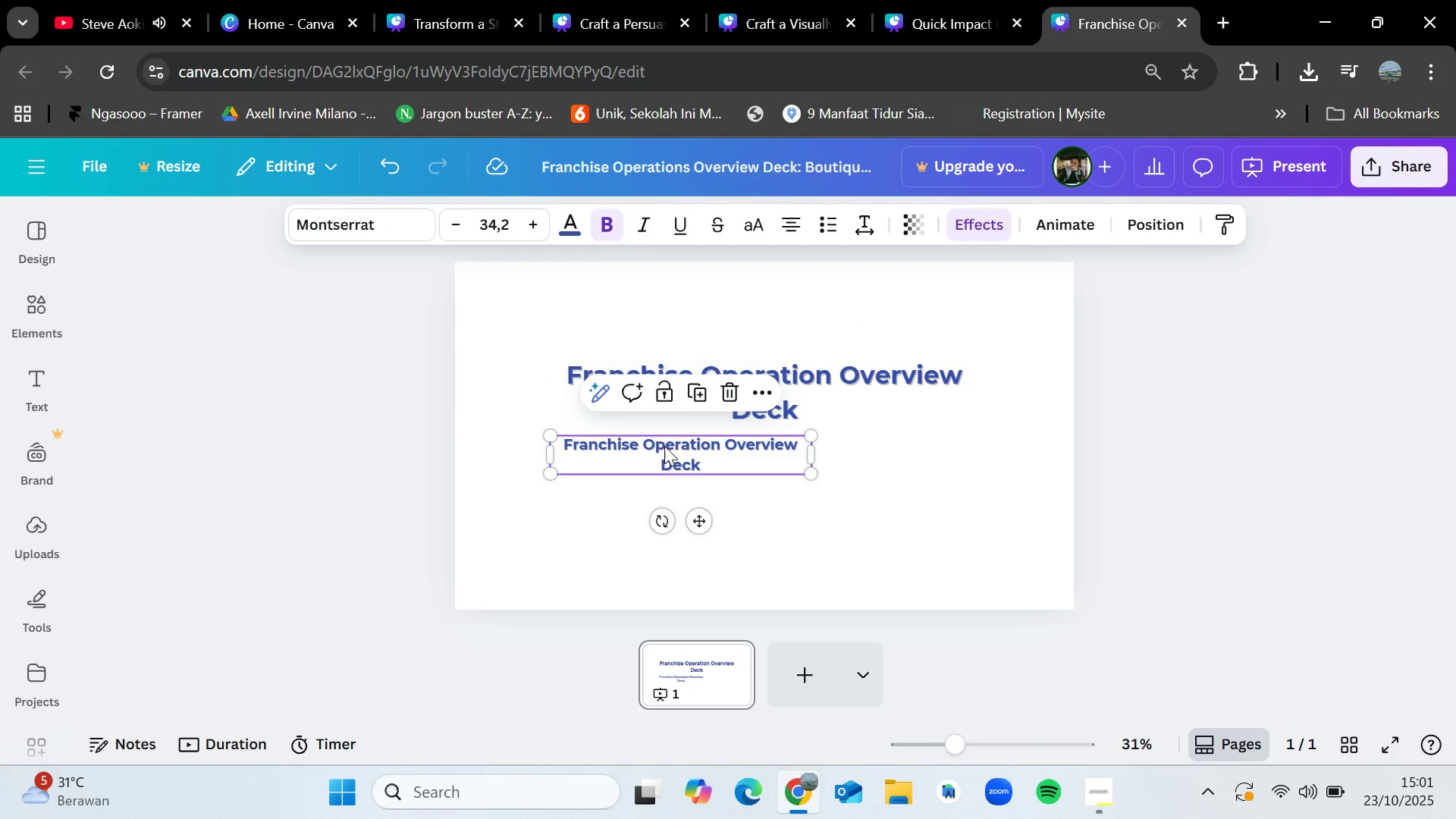 
left_click_drag(start_coordinate=[664, 446], to_coordinate=[748, 449])
 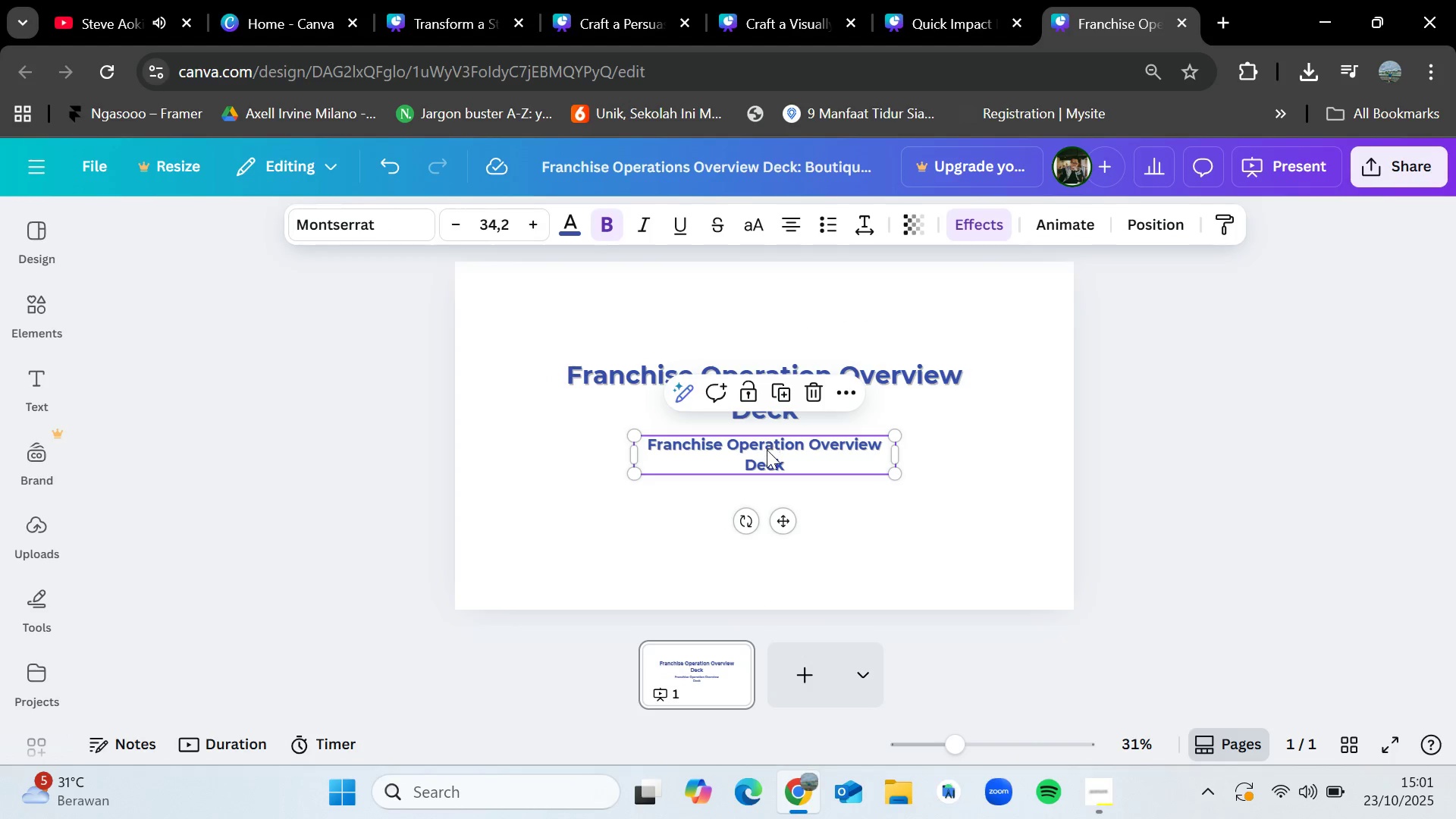 
double_click([767, 453])
 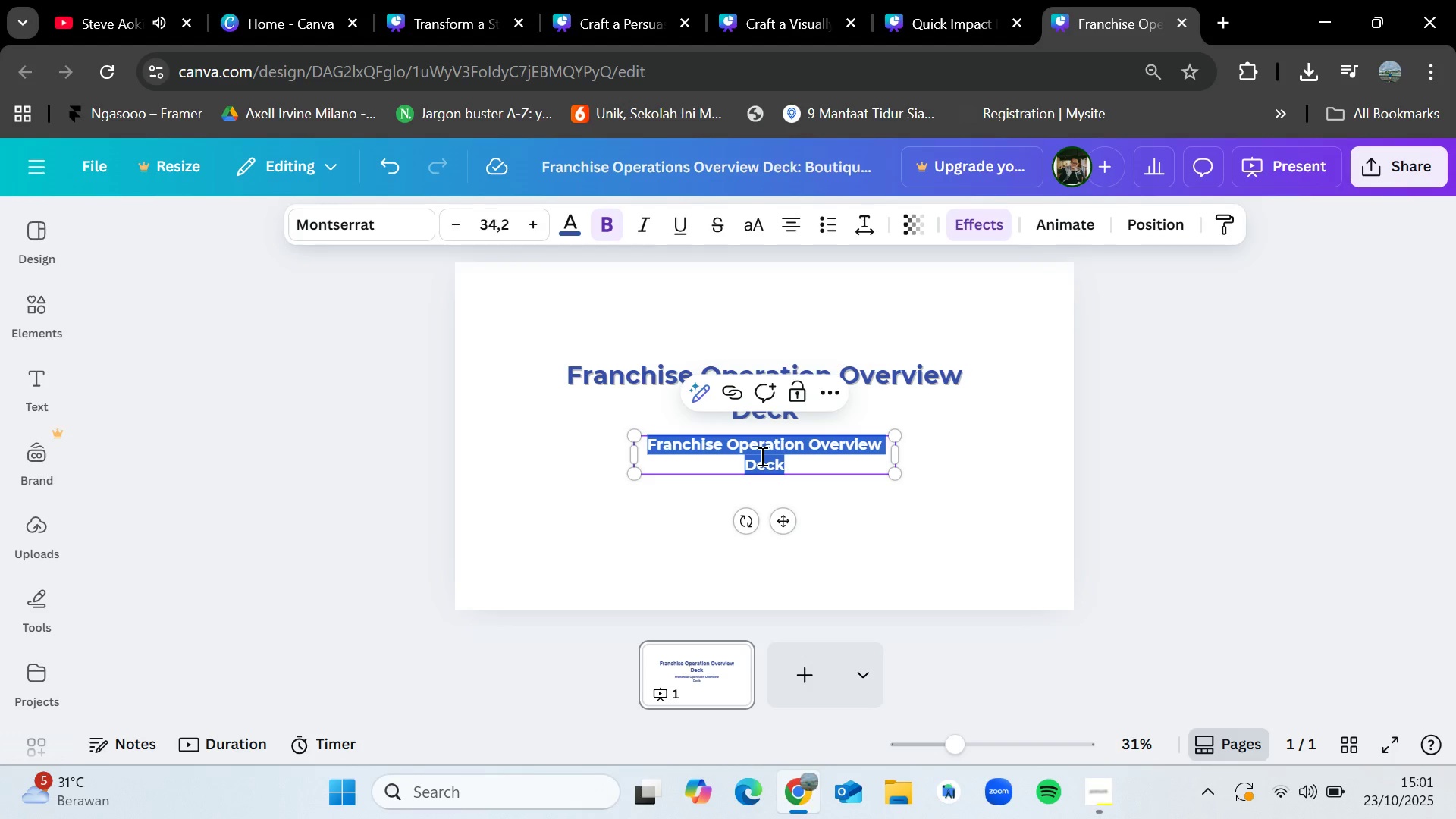 
key(Backspace)
type(Boutique Fitness b)
key(Backspace)
type(Brand expansion)
 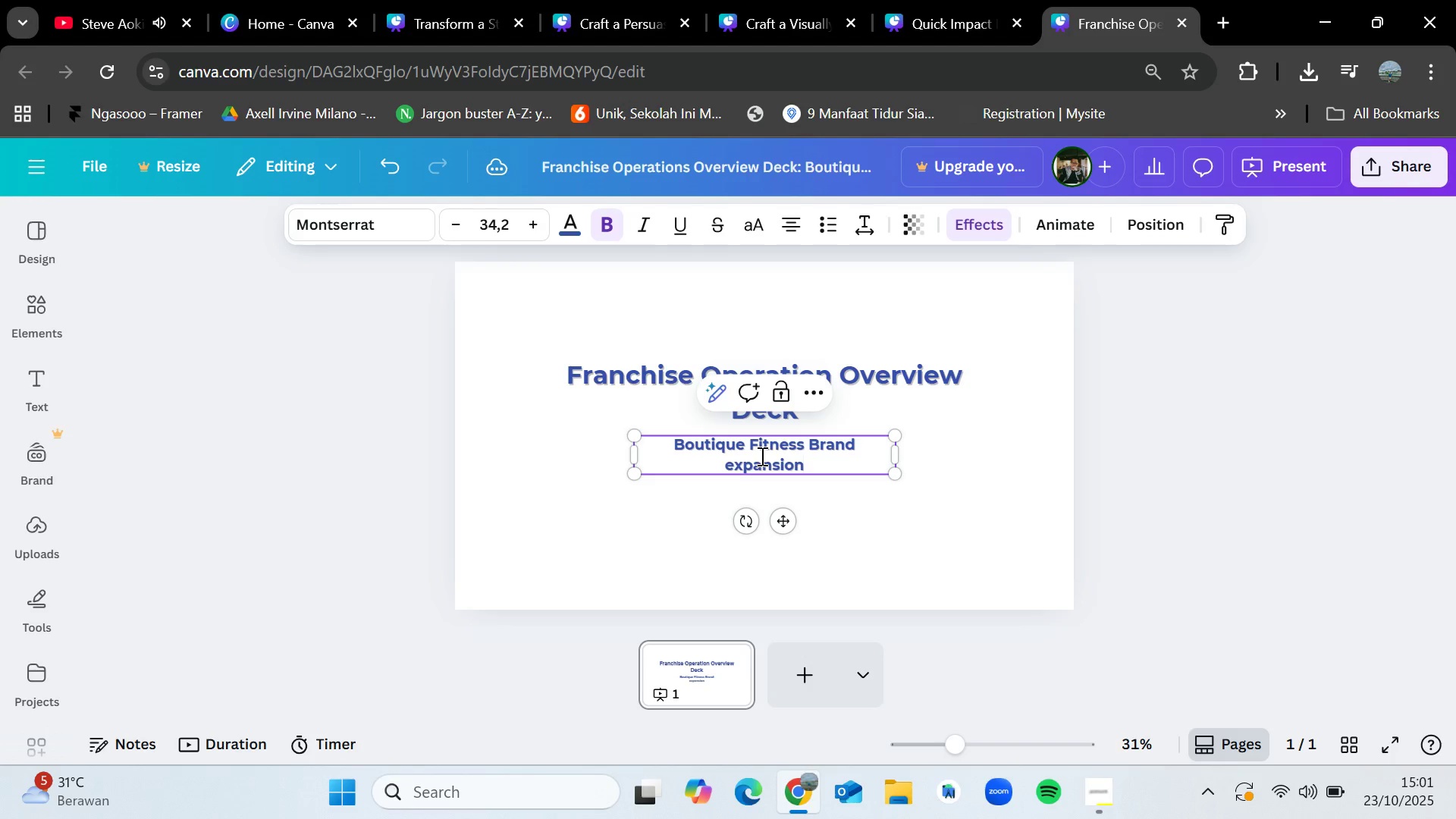 
left_click([733, 469])
 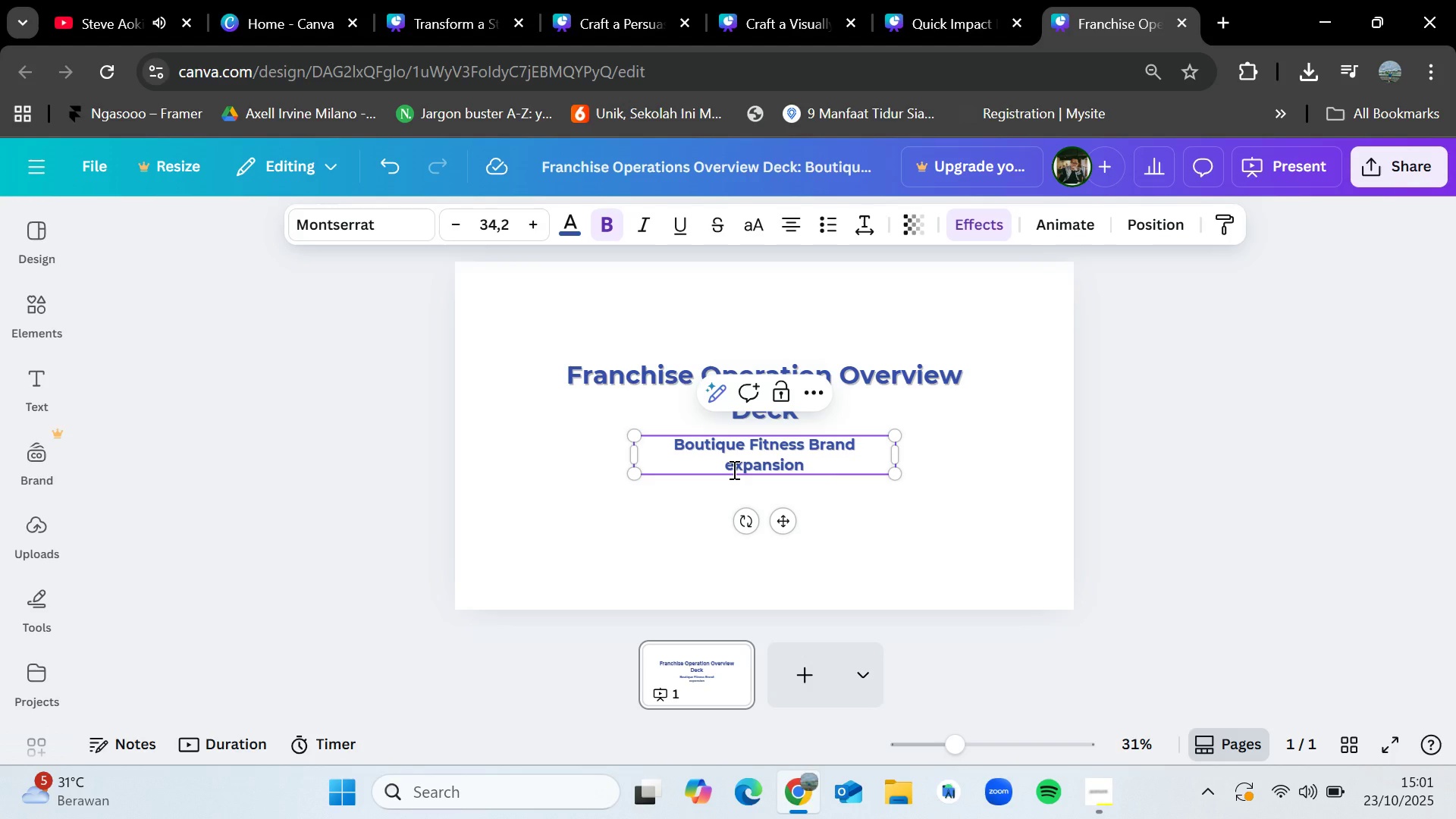 
key(Shift+ShiftLeft)
 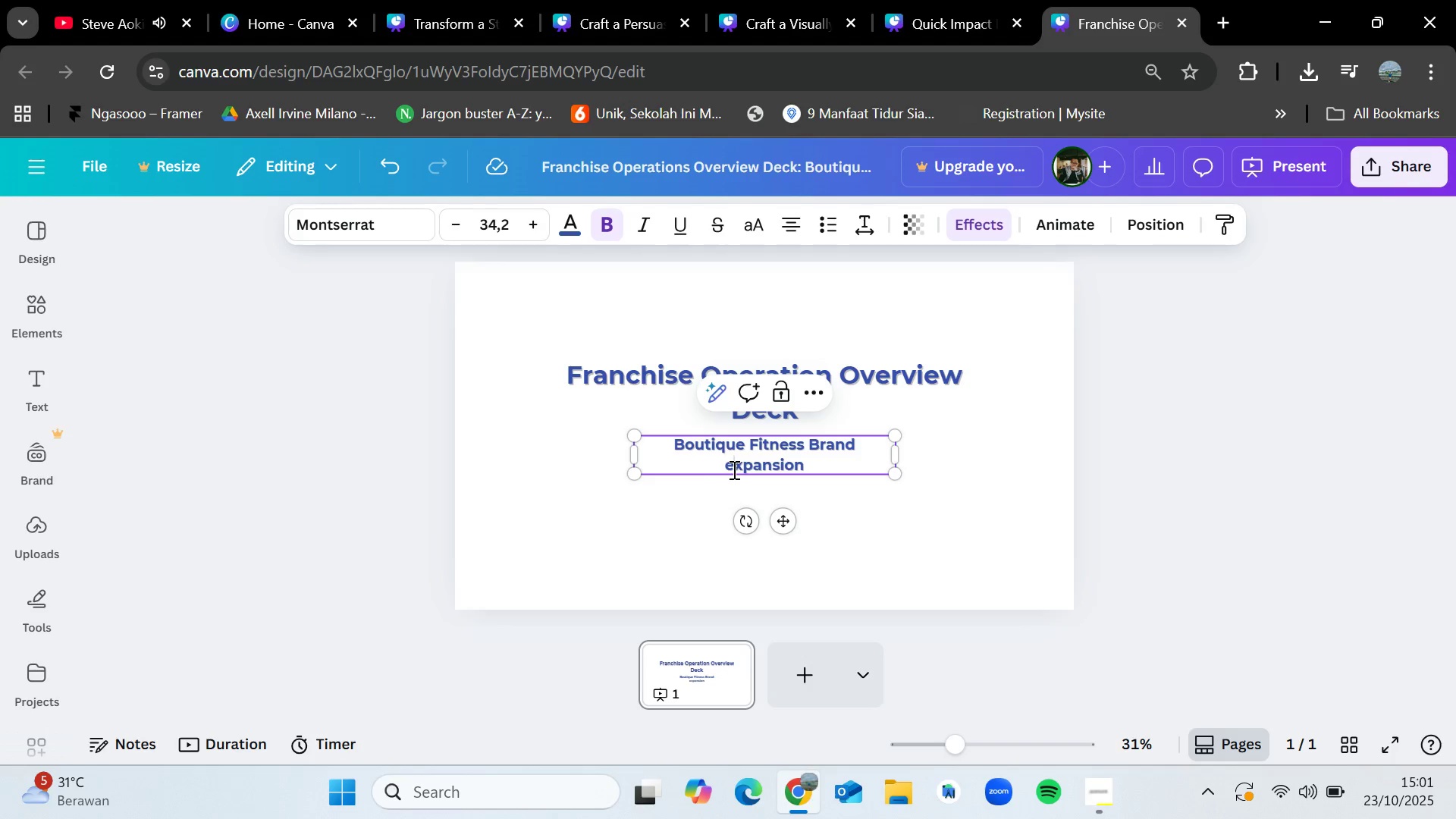 
key(Backspace)
 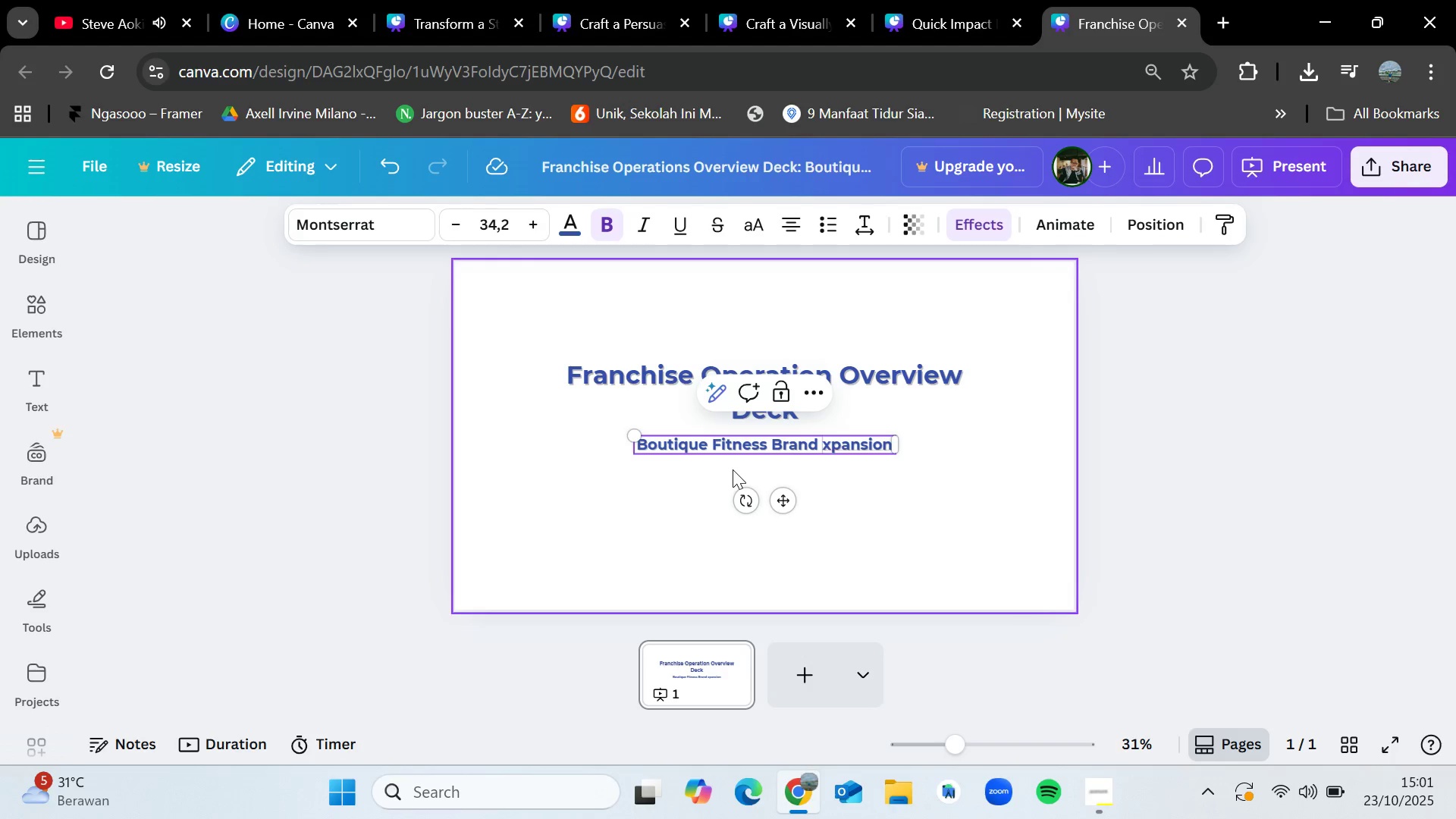 
key(Shift+E)
 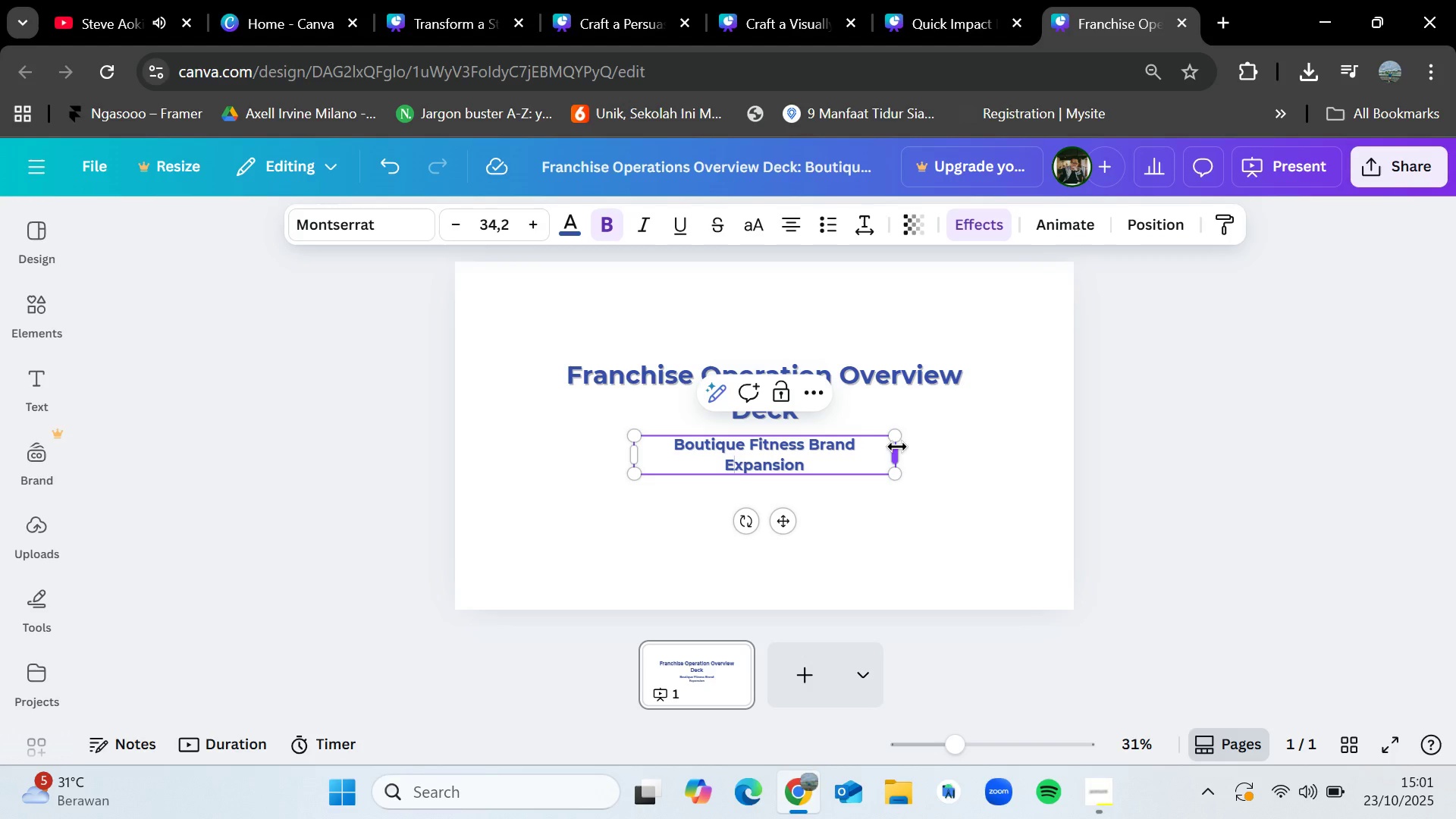 
left_click_drag(start_coordinate=[897, 447], to_coordinate=[945, 441])
 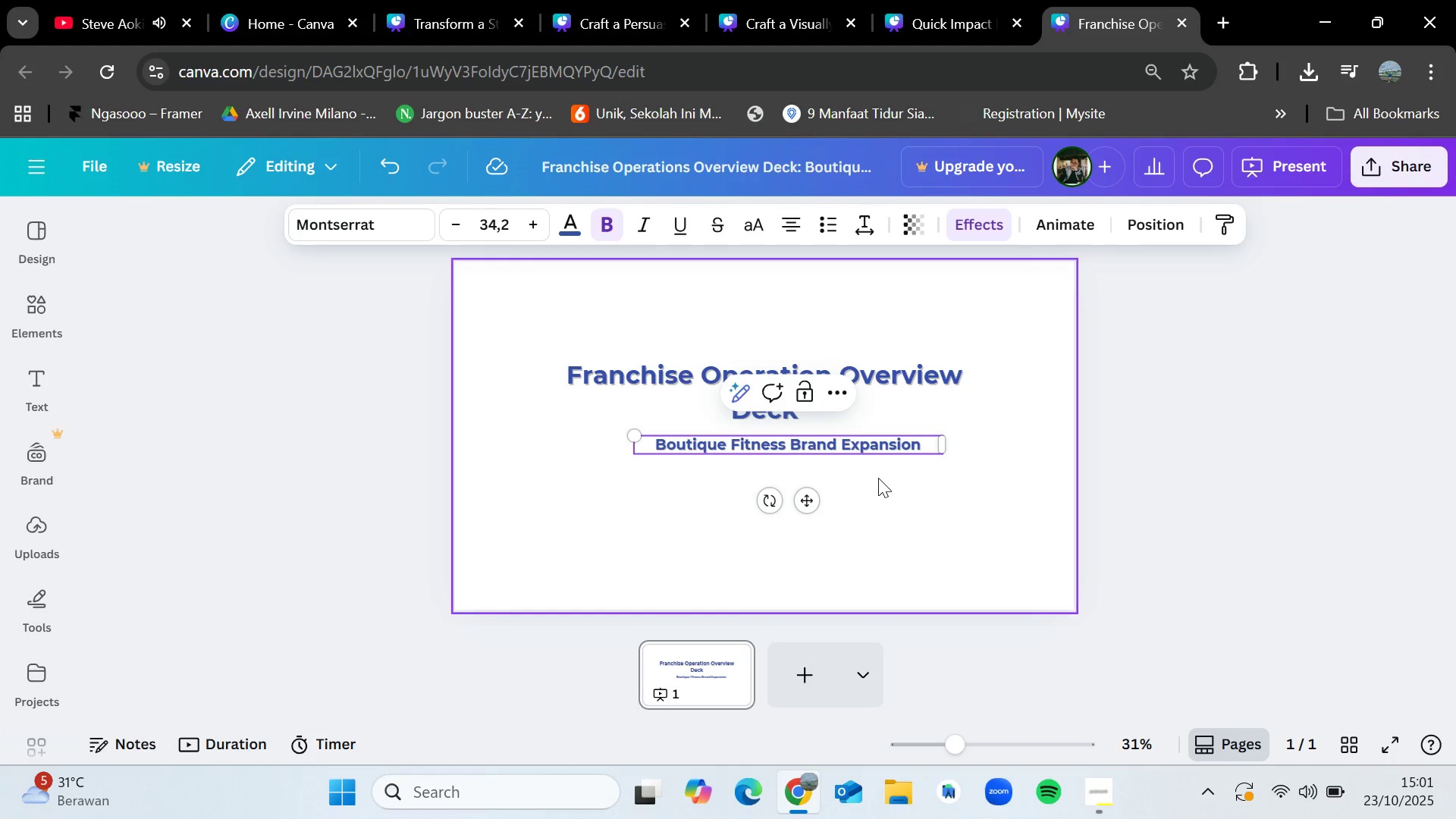 
left_click([878, 478])
 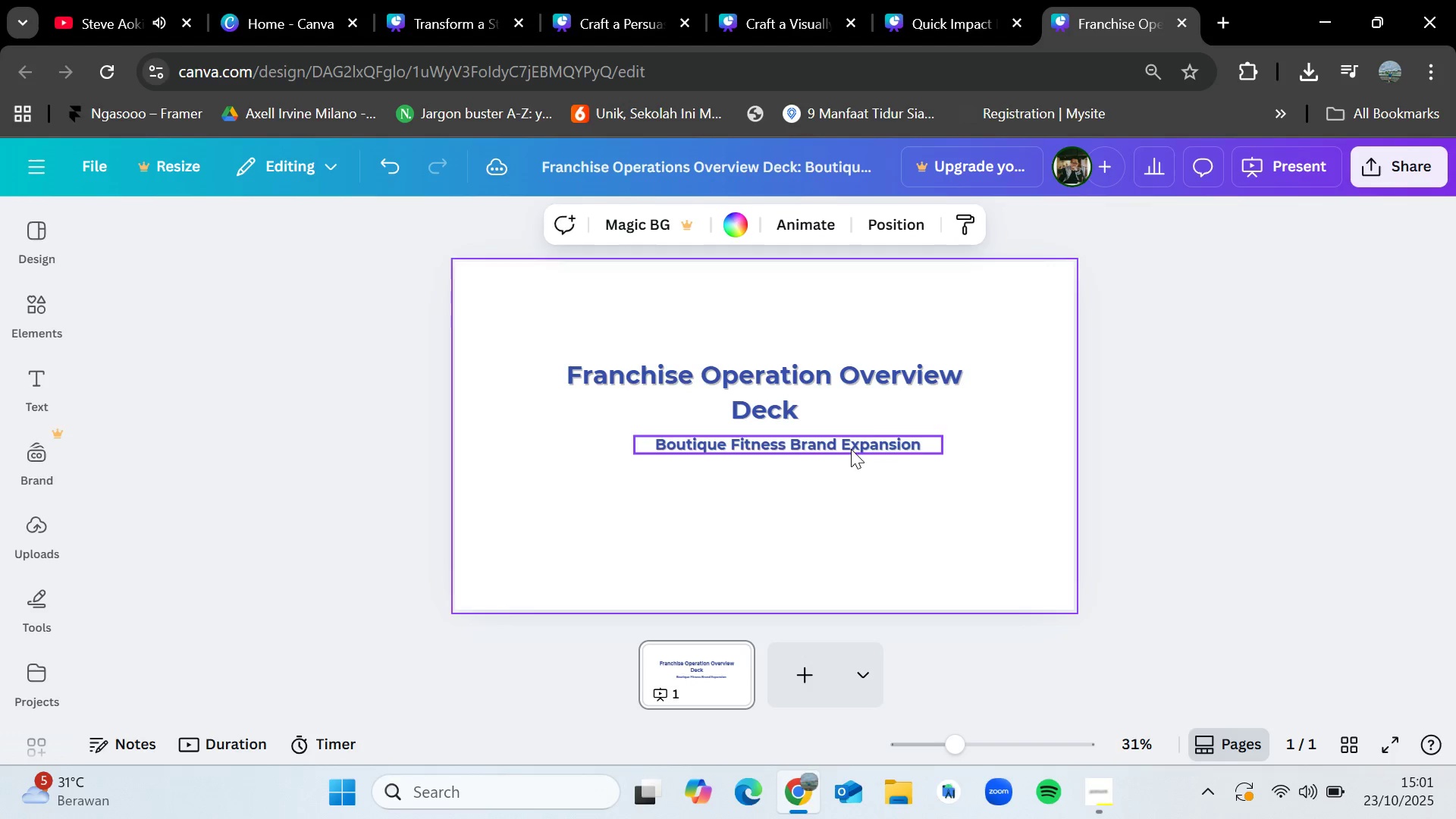 
left_click_drag(start_coordinate=[851, 449], to_coordinate=[817, 449])